 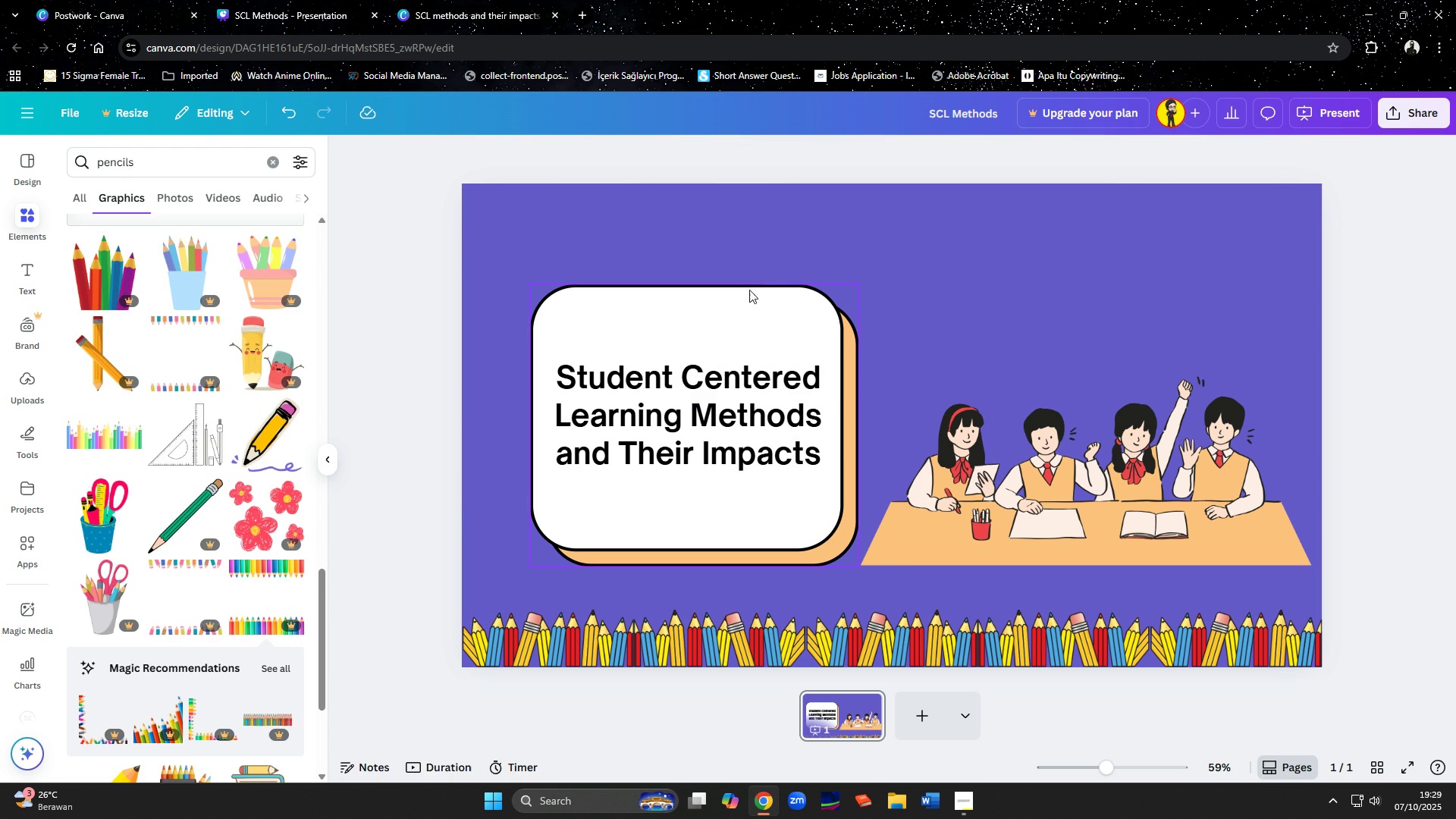 
scroll: coordinate [133, 492], scroll_direction: down, amount: 3.0
 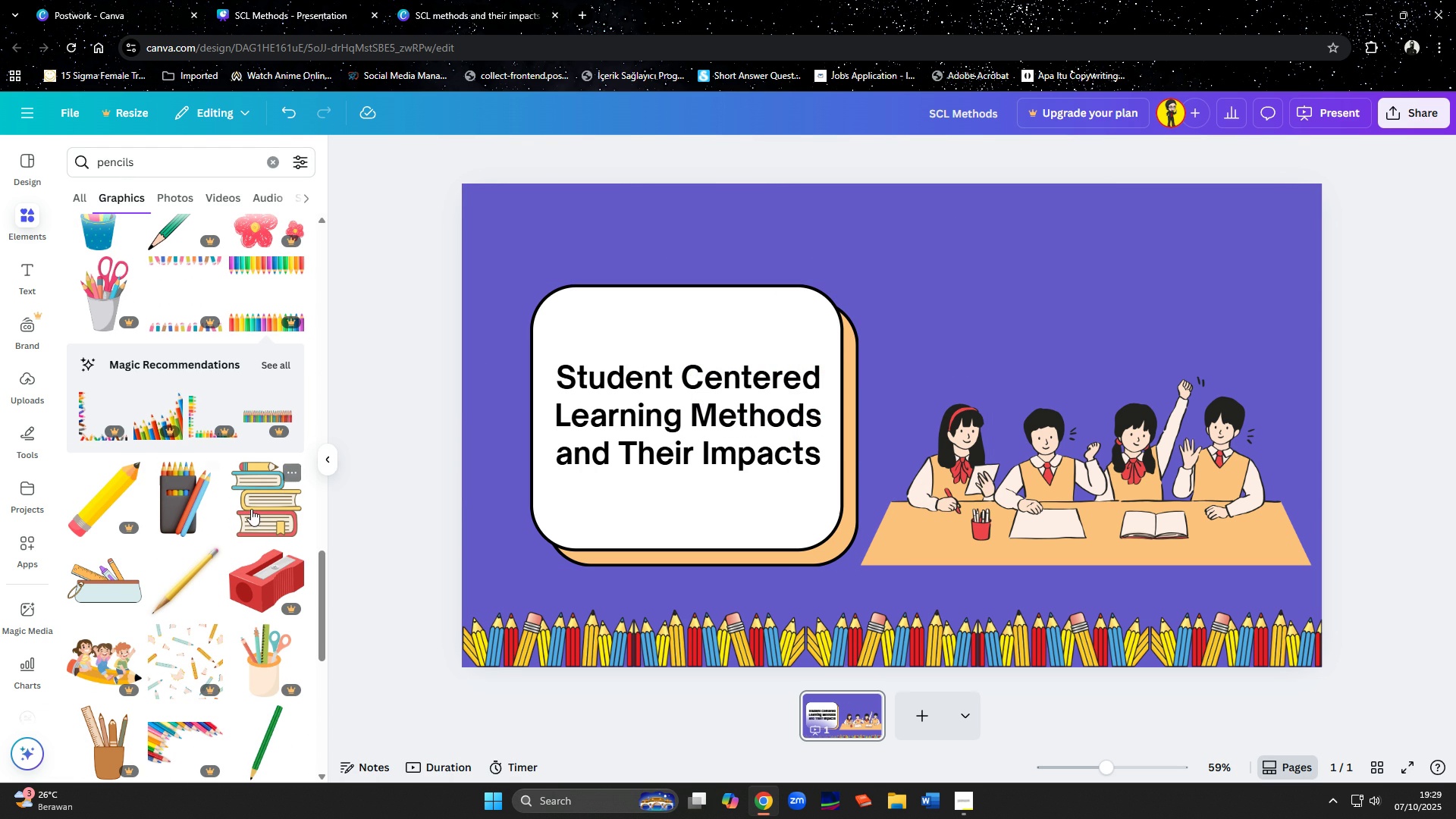 
wait(5.45)
 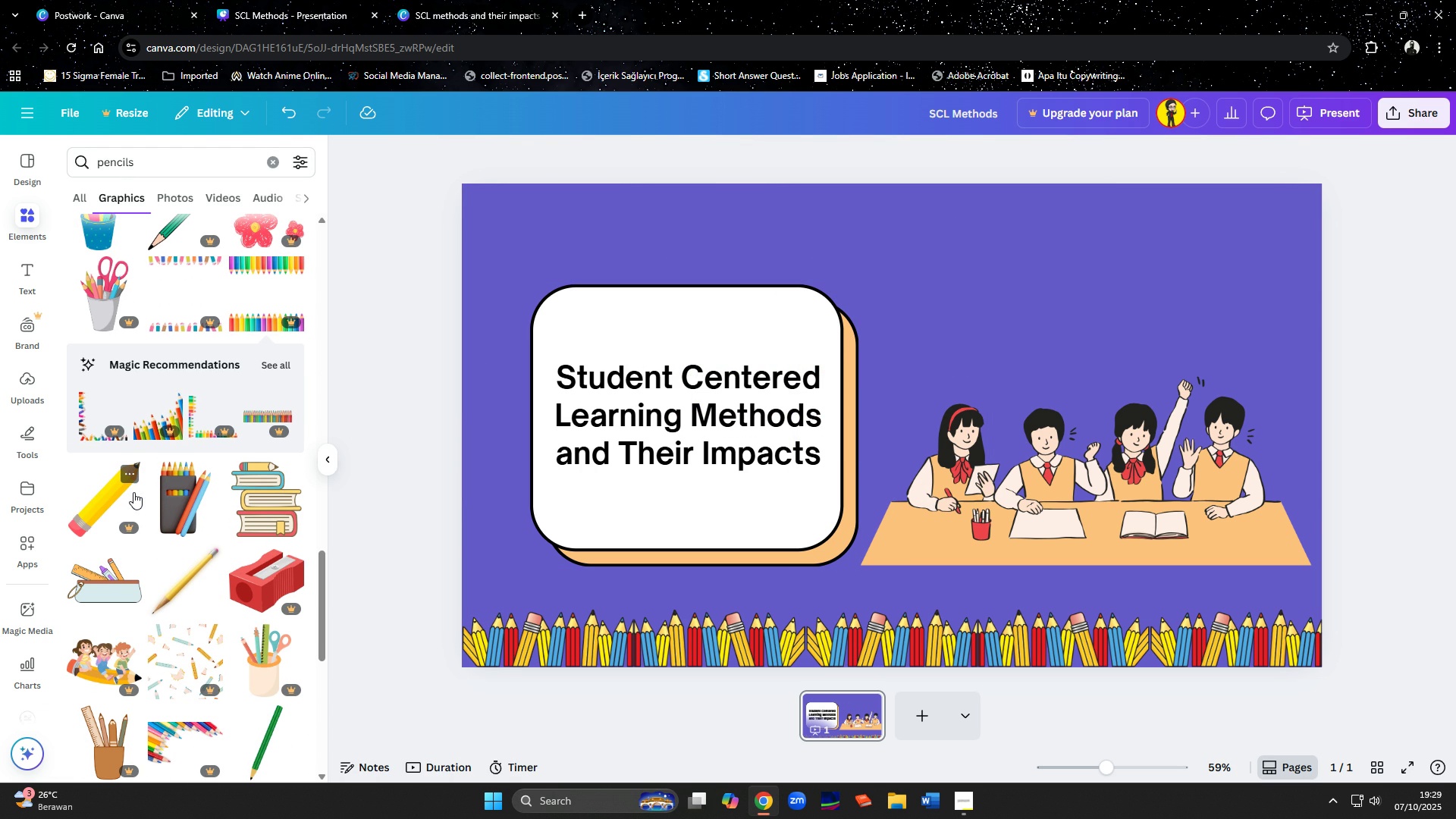 
scroll: coordinate [184, 551], scroll_direction: down, amount: 3.0
 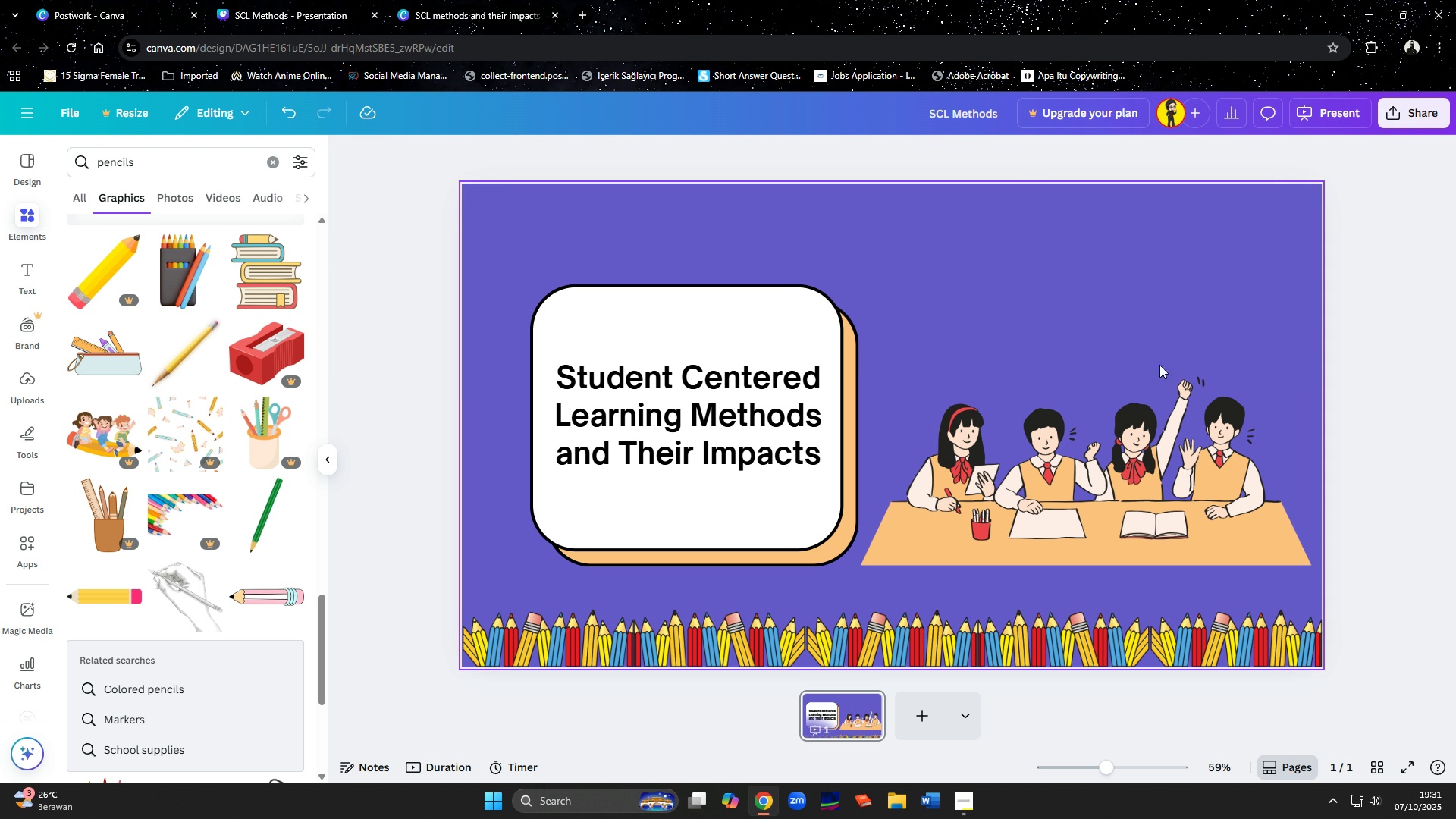 
wait(126.53)
 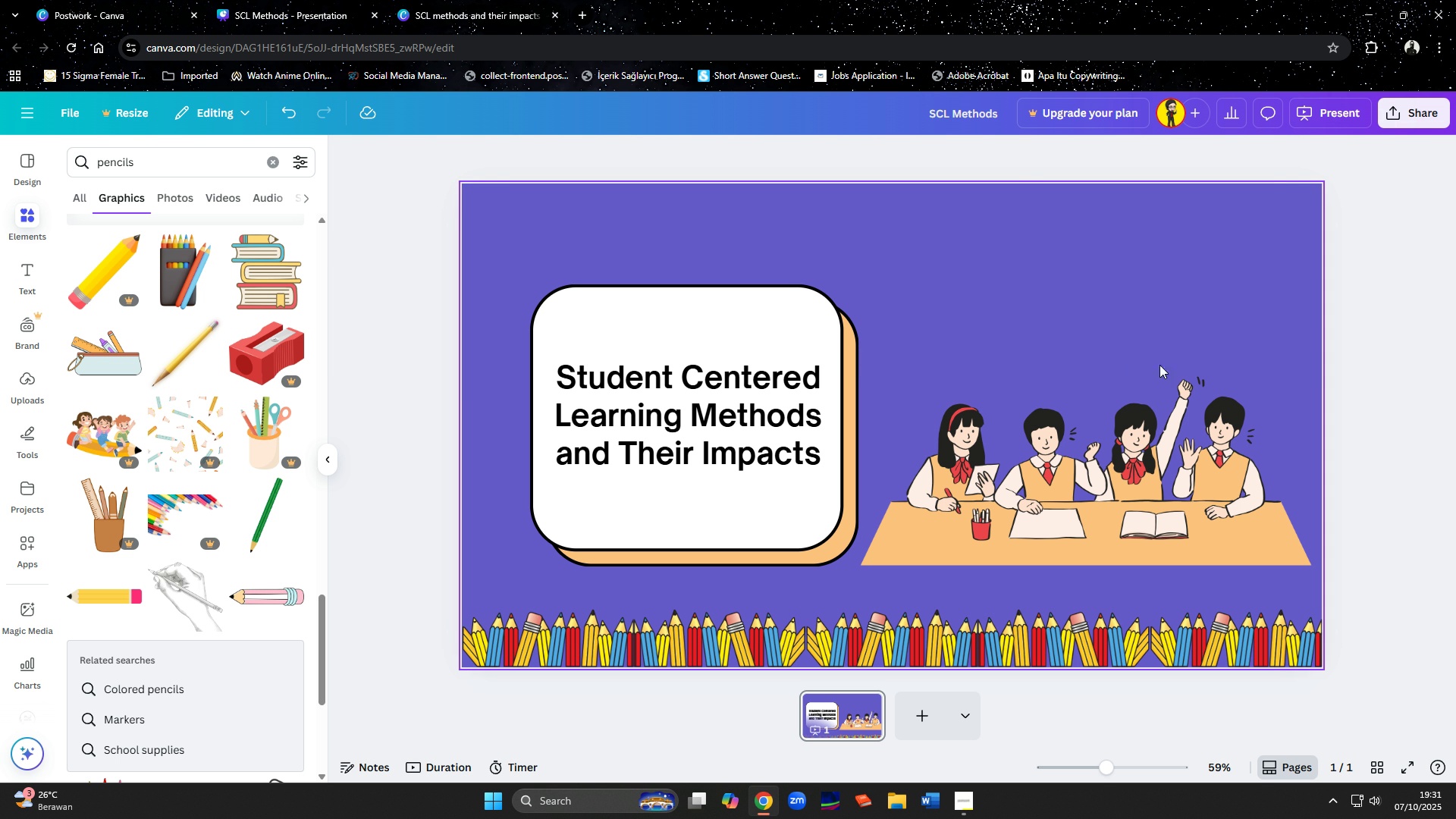 
left_click([273, 273])